 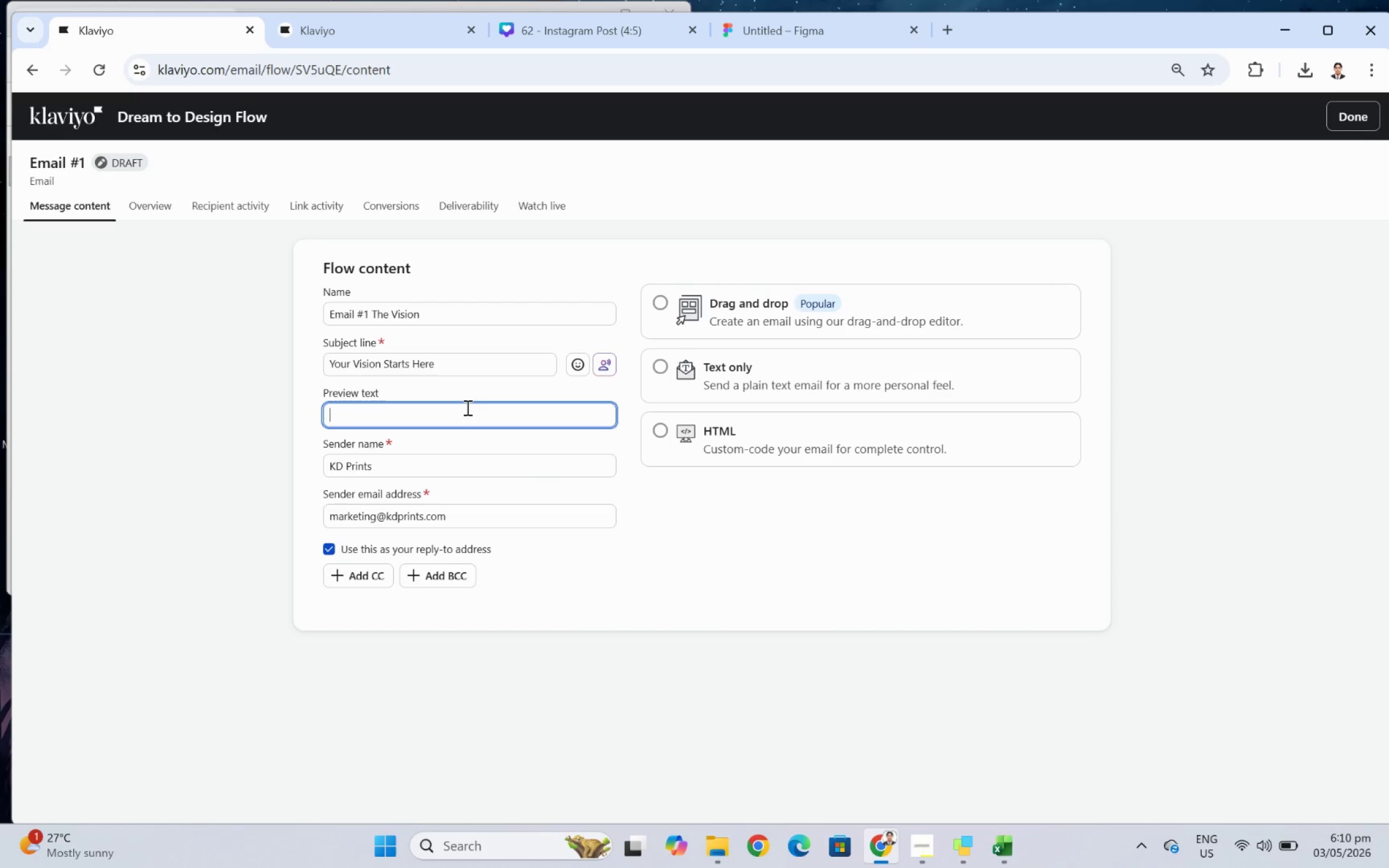 
type(Your )
 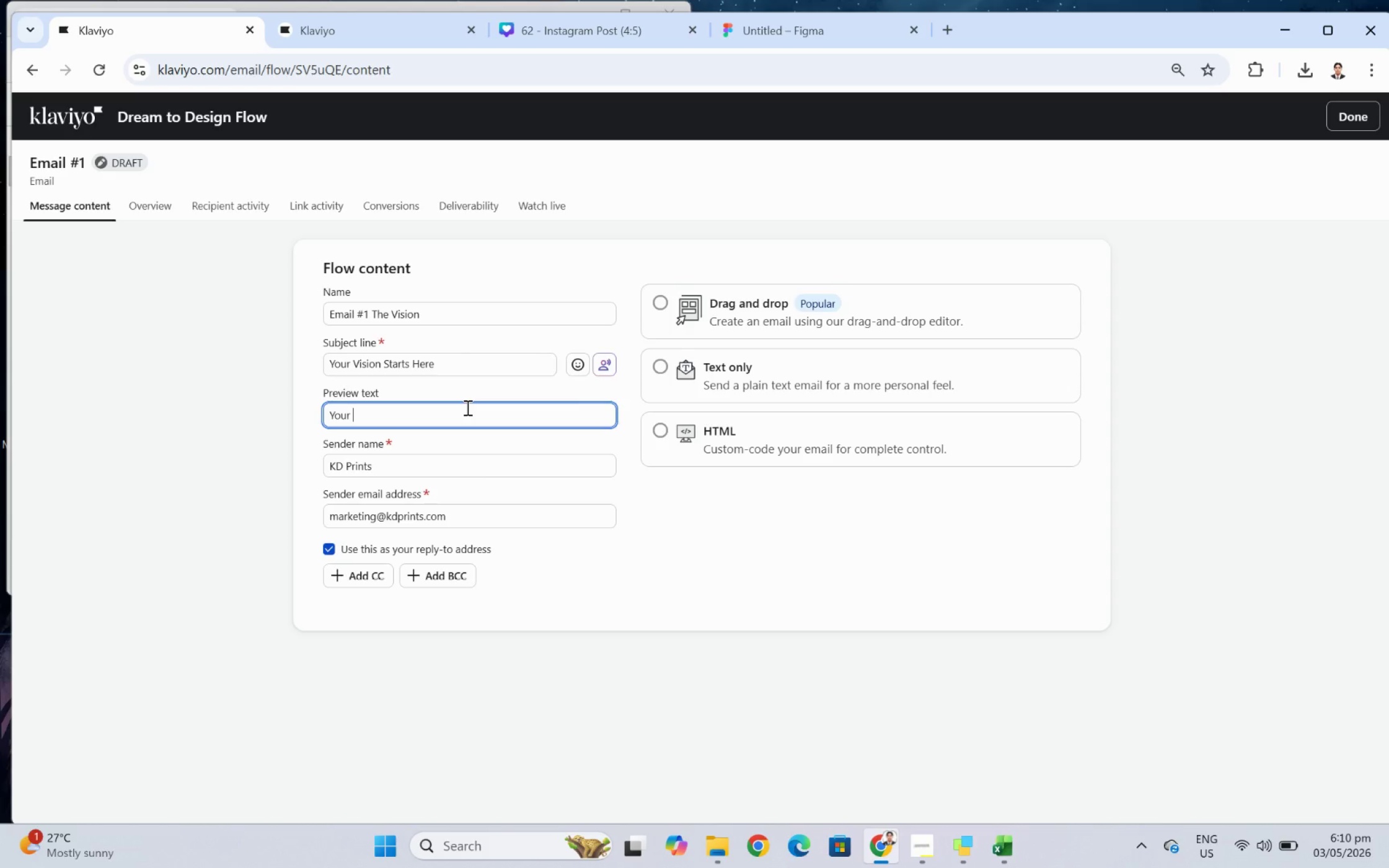 
wait(7.38)
 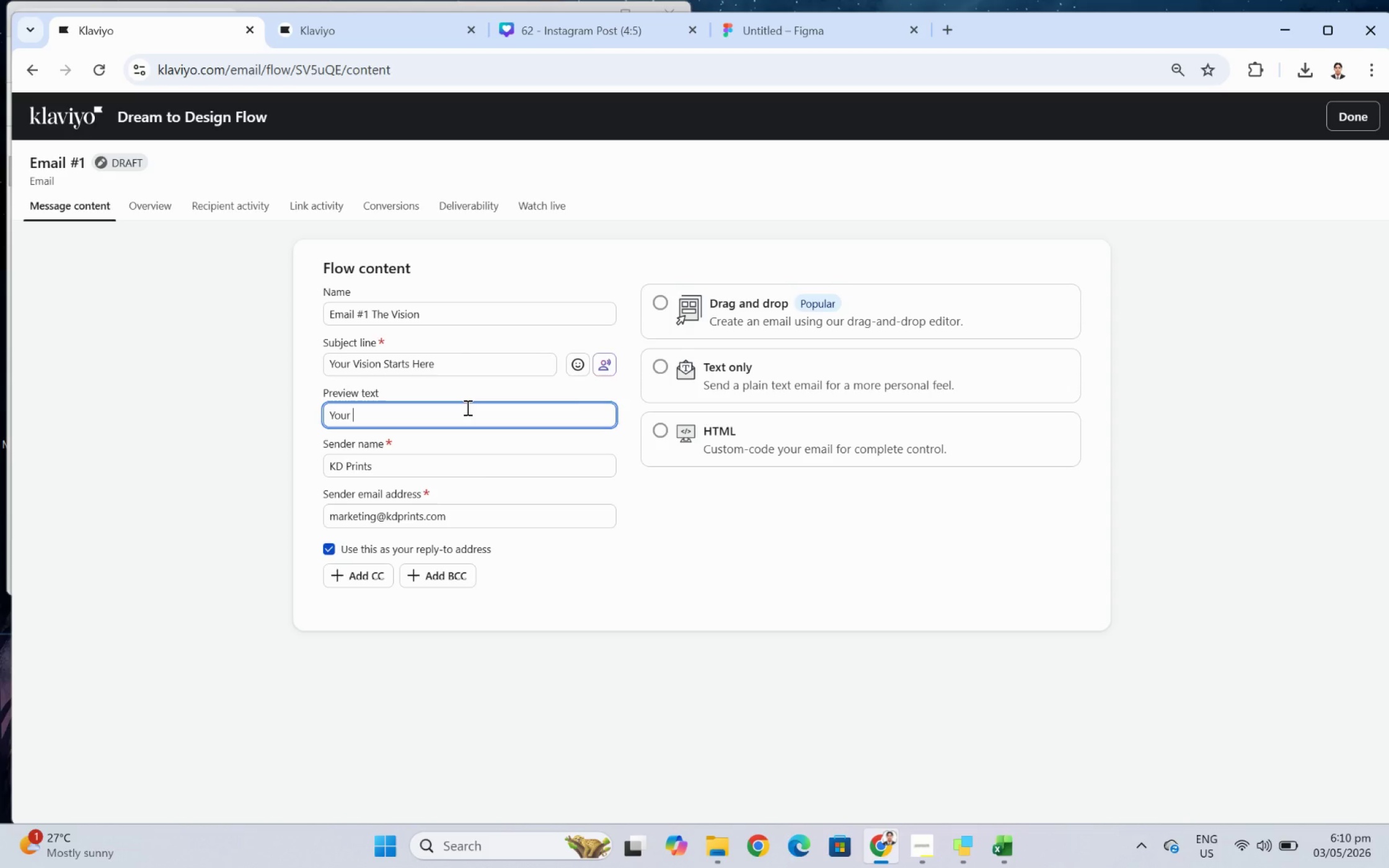 
type(first step)
 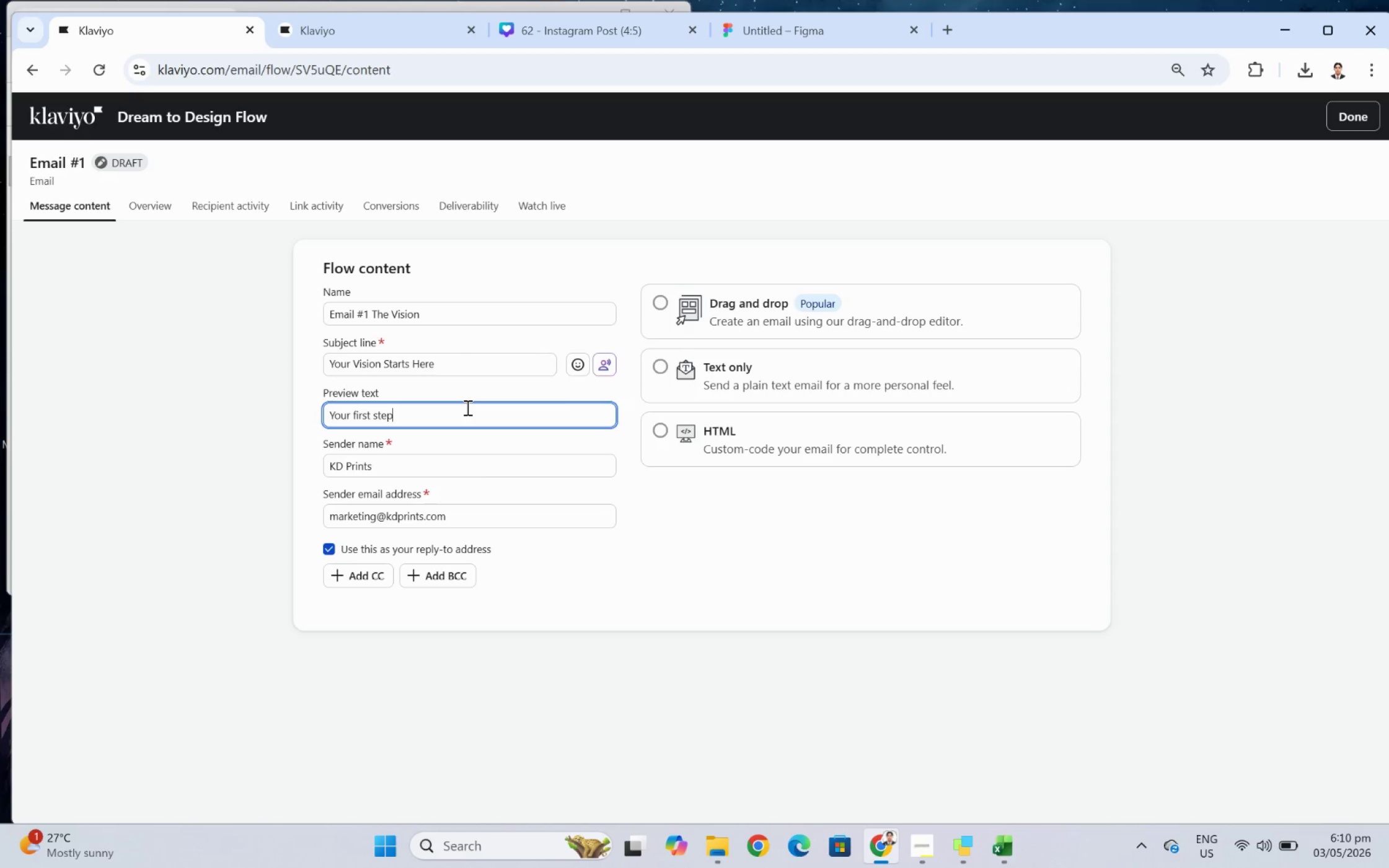 
type( tp)
key(Backspace)
type(oward a beautifull)
 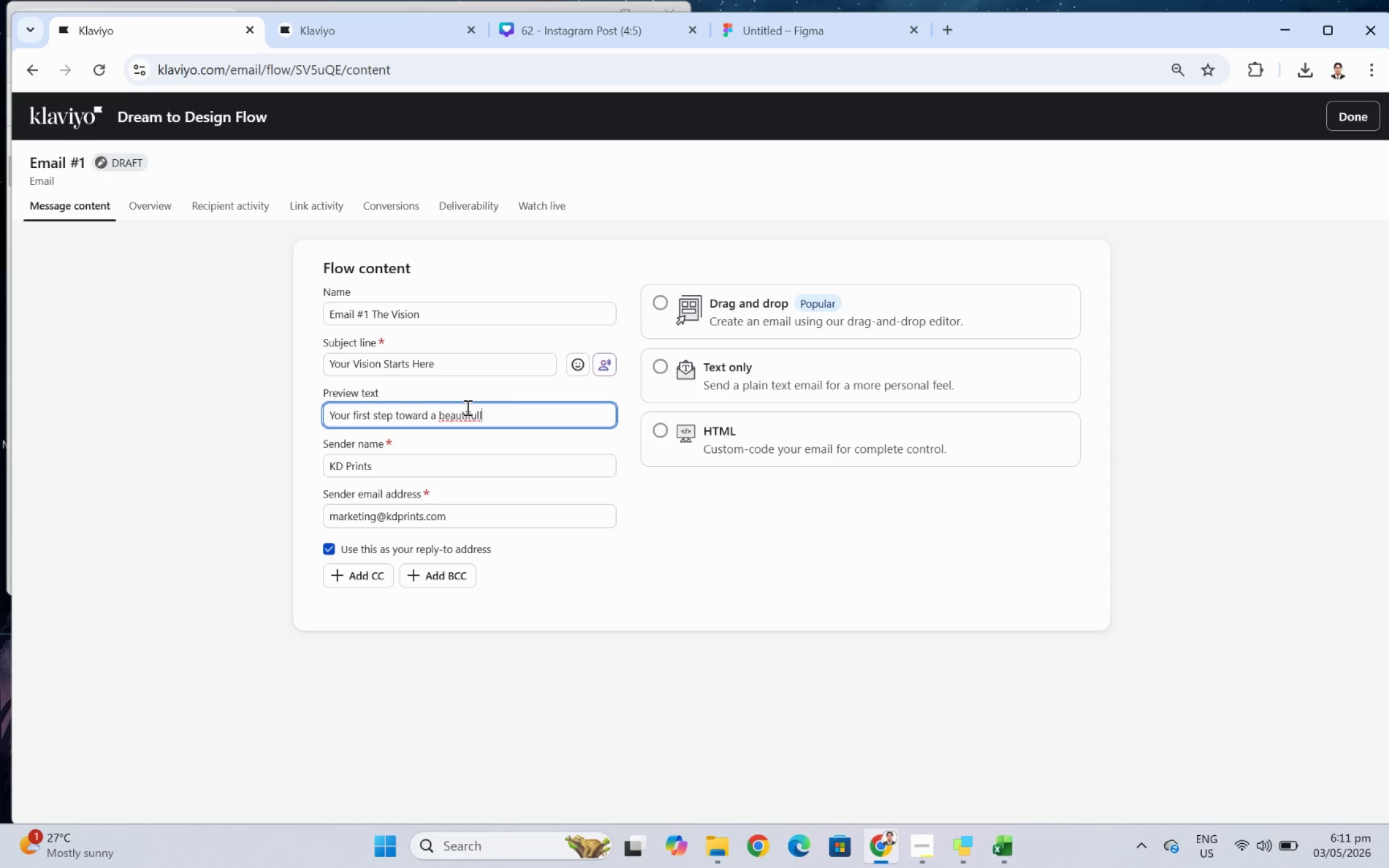 
wait(5.62)
 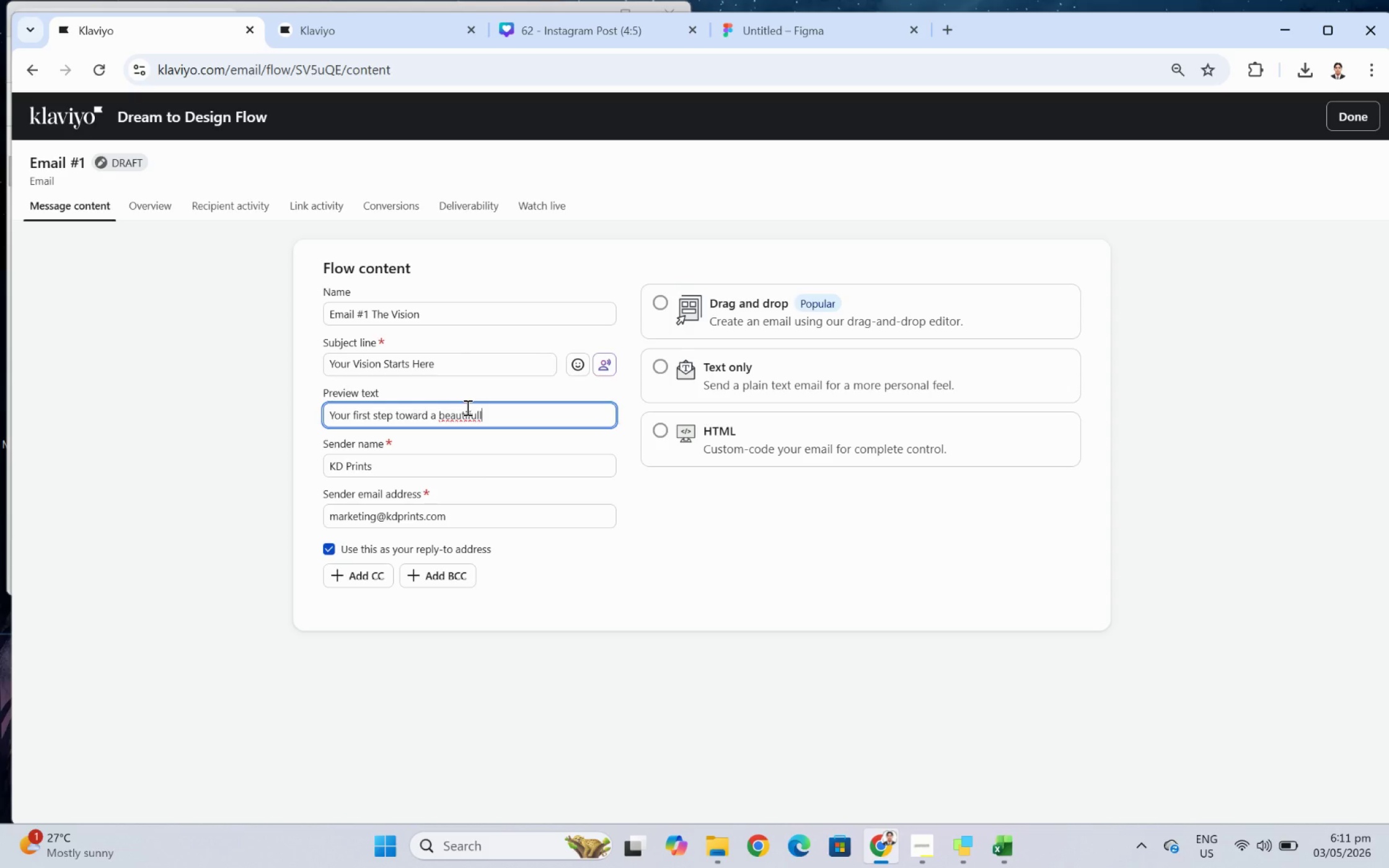 
key(Y)
 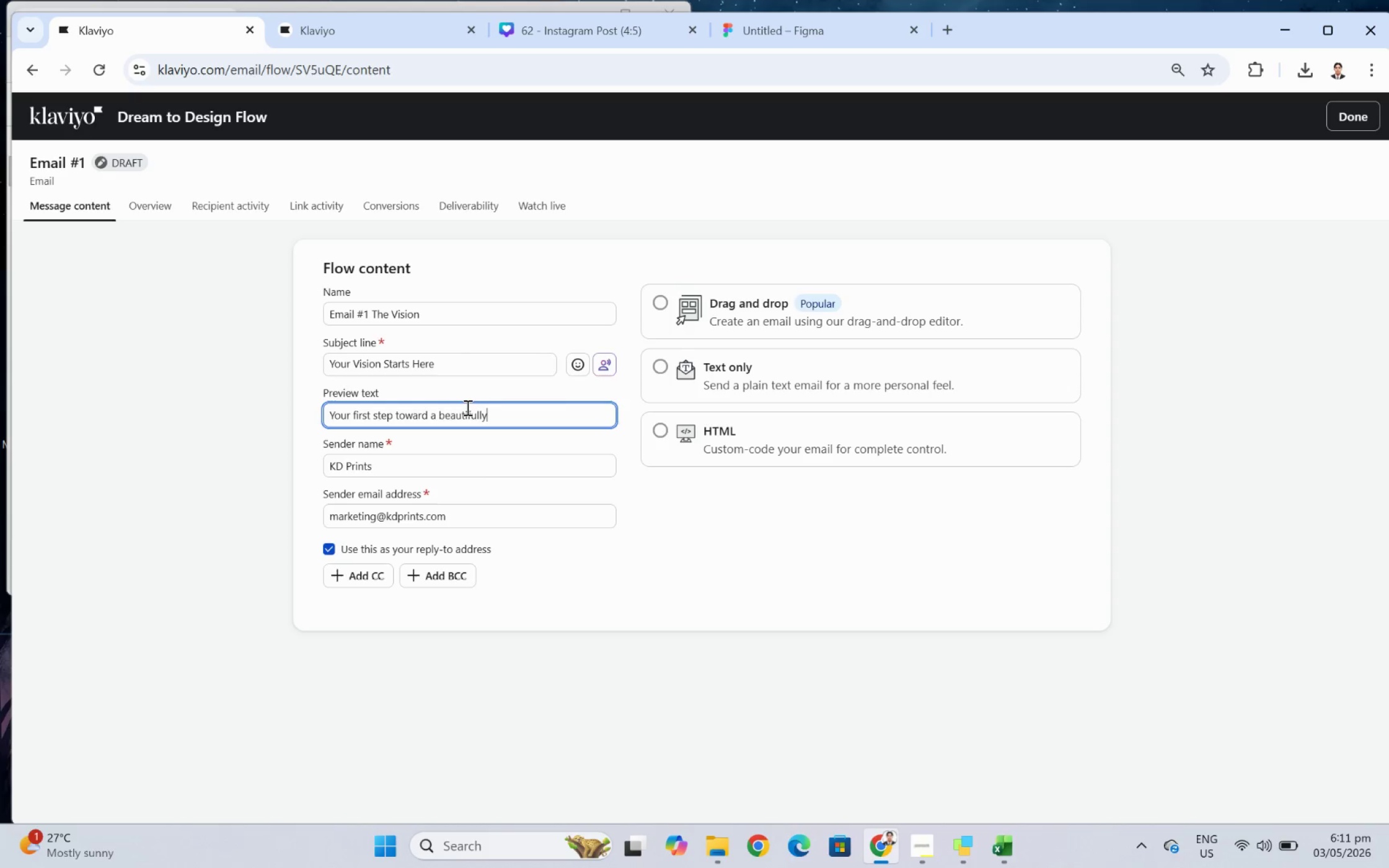 
wait(7.52)
 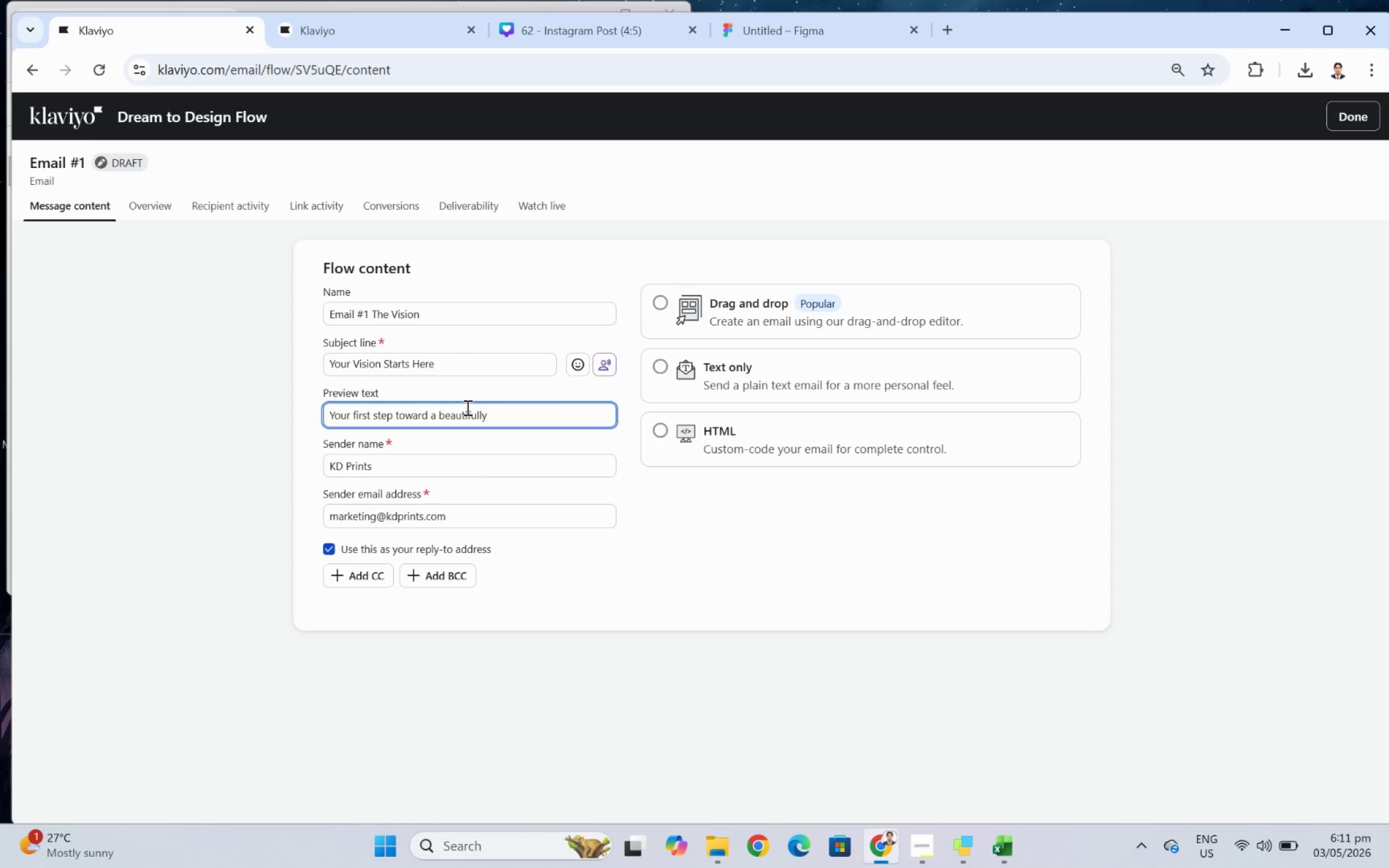 
type( designed )
 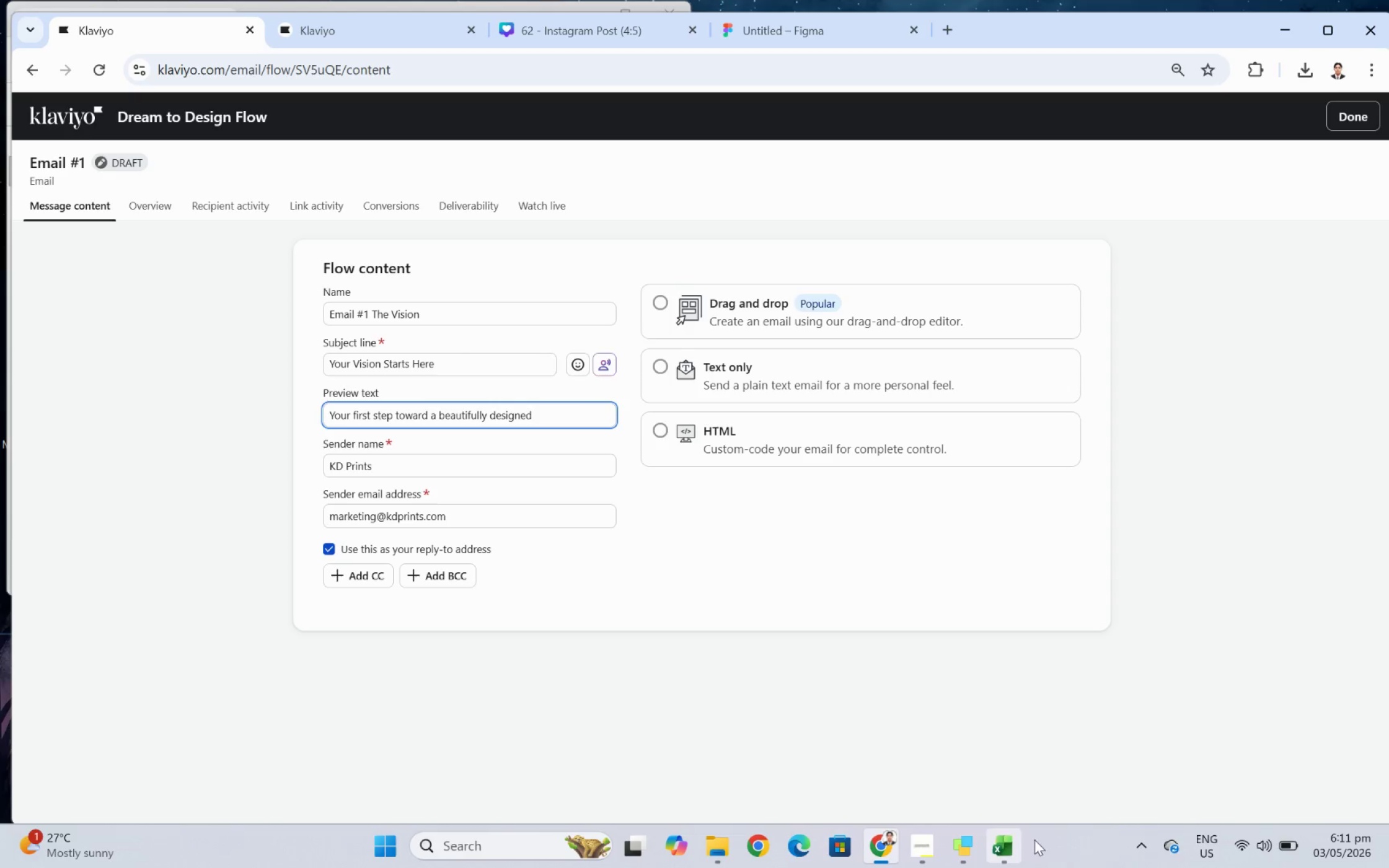 
left_click([1012, 843])
 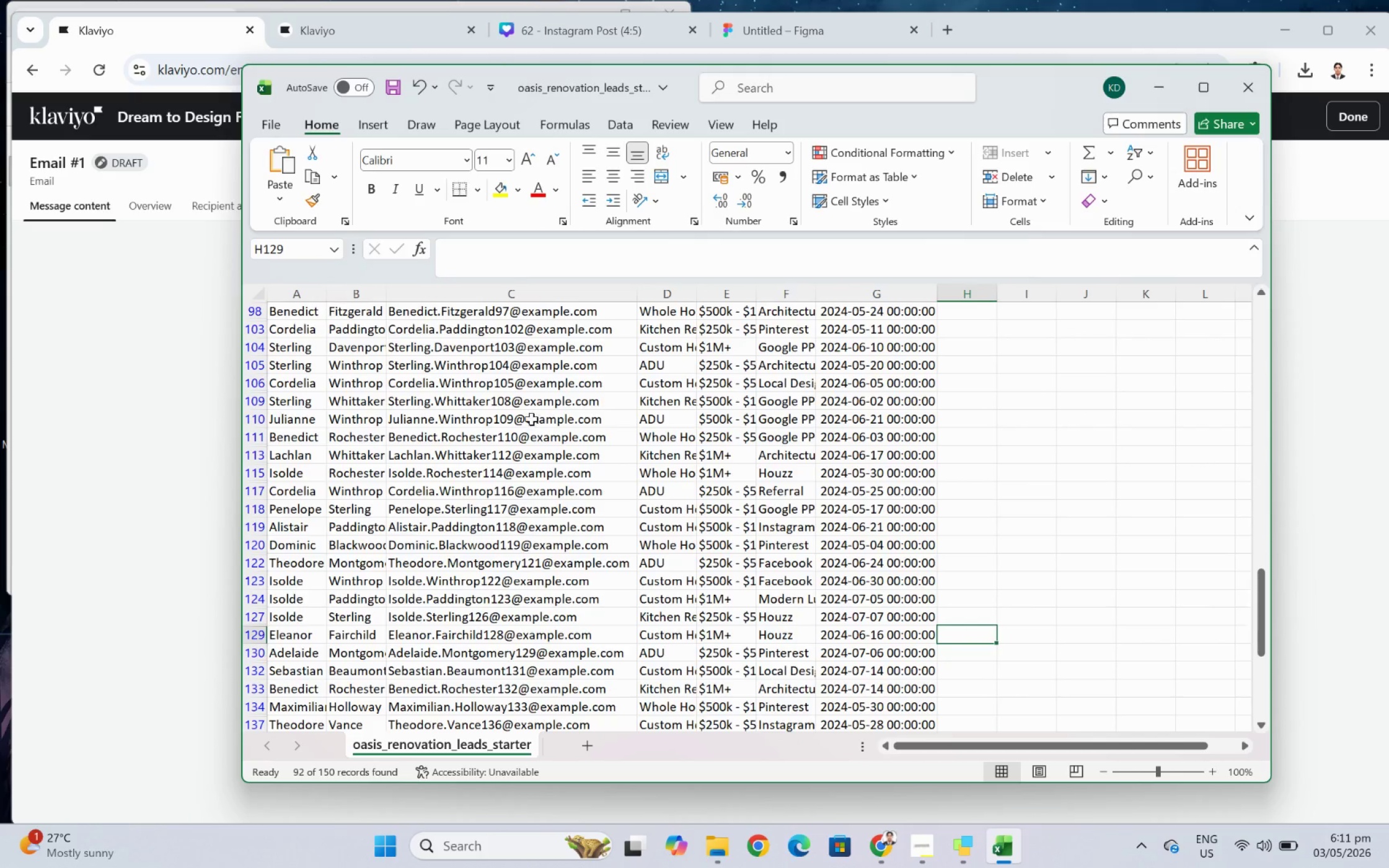 
scroll: coordinate [1045, 626], scroll_direction: up, amount: 30.0
 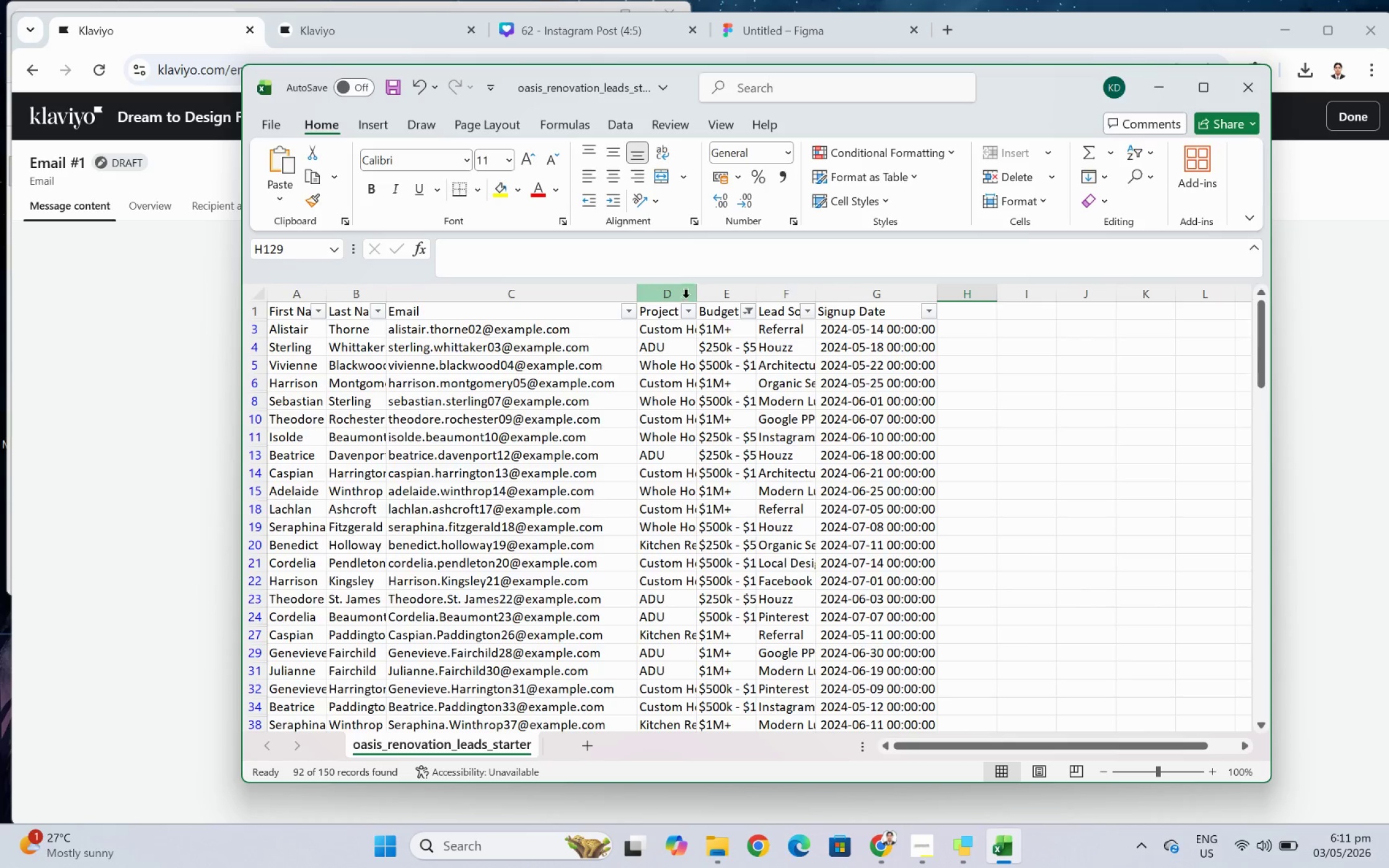 
double_click([695, 292])
 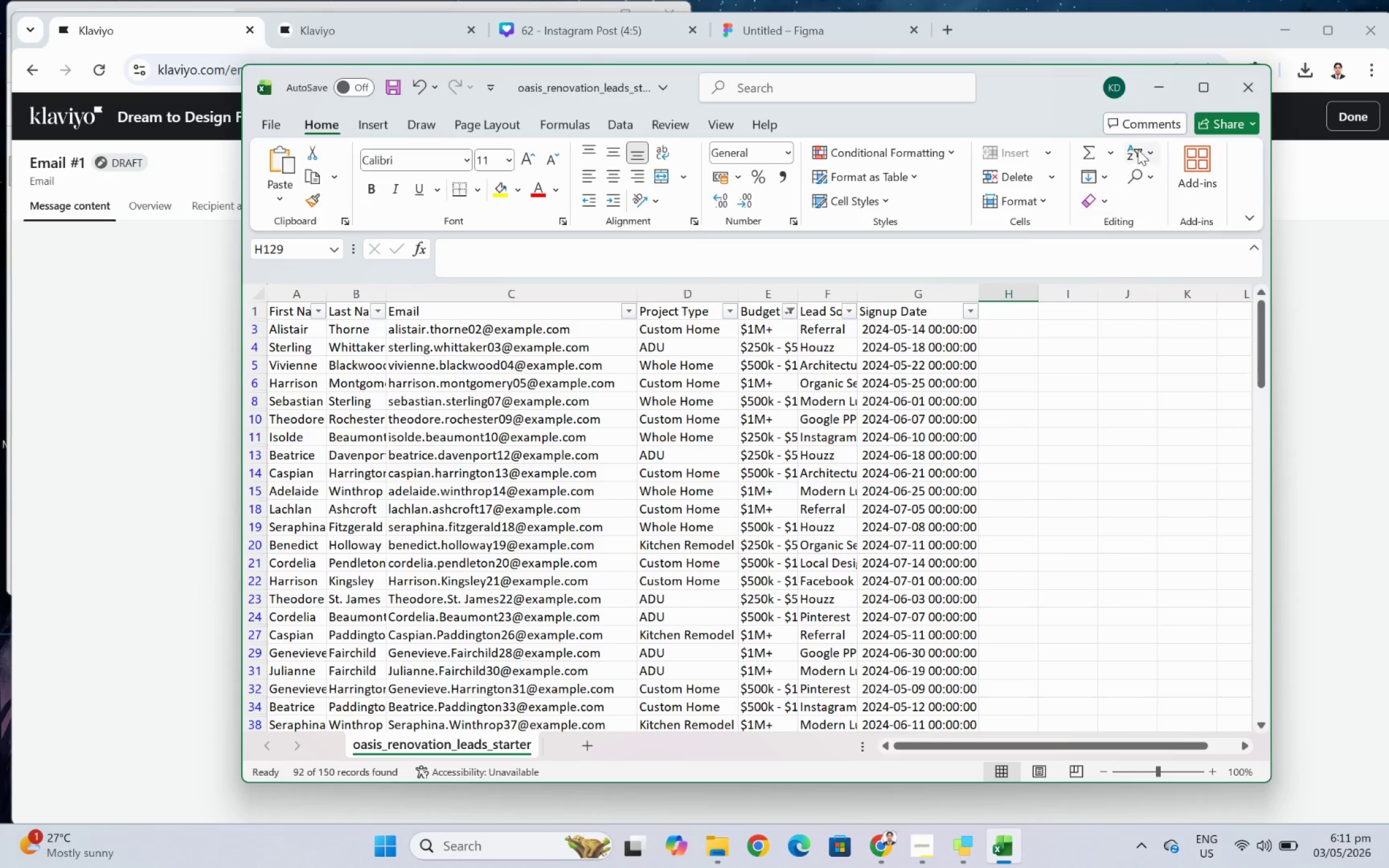 
left_click([1144, 89])
 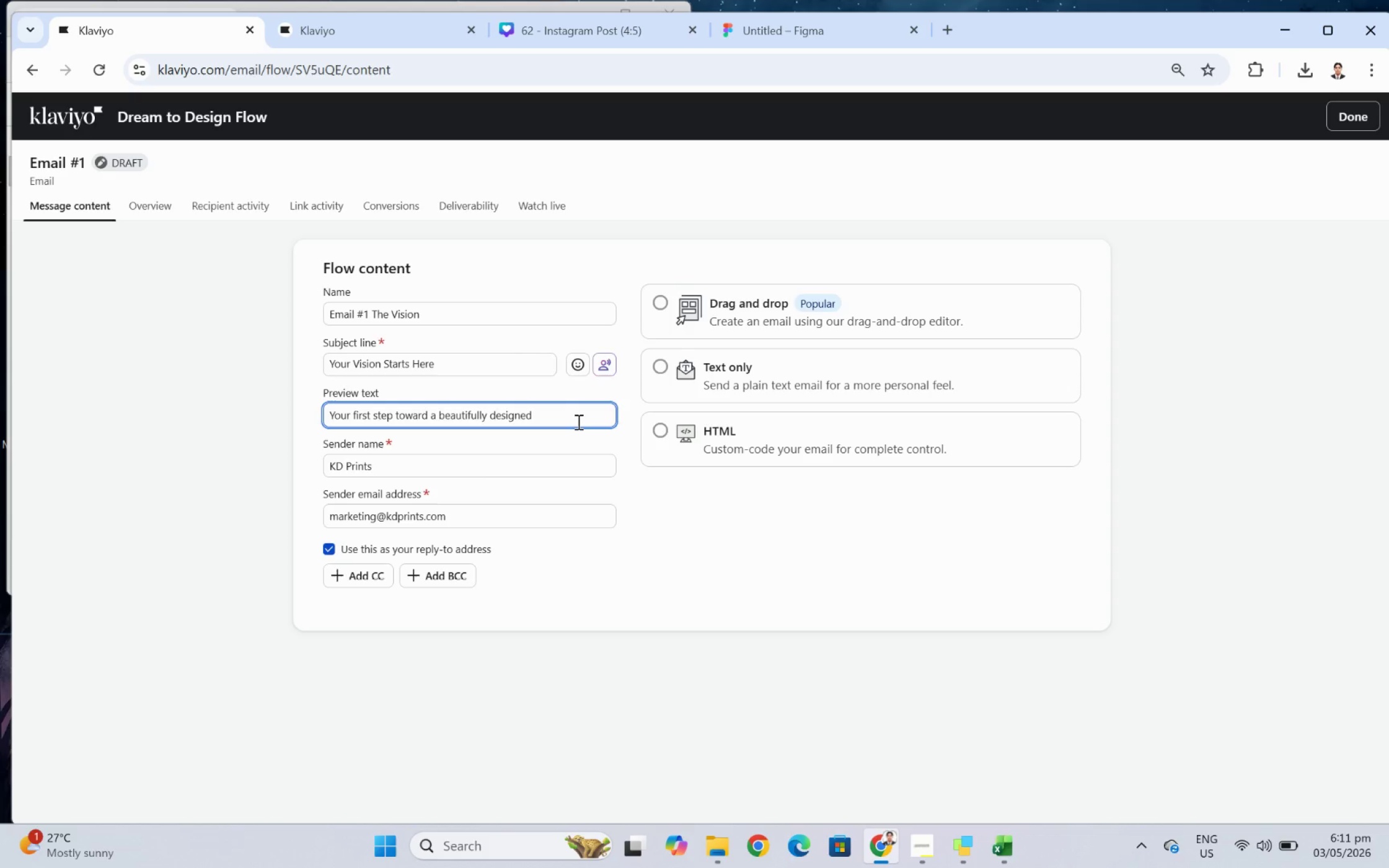 
wait(14.49)
 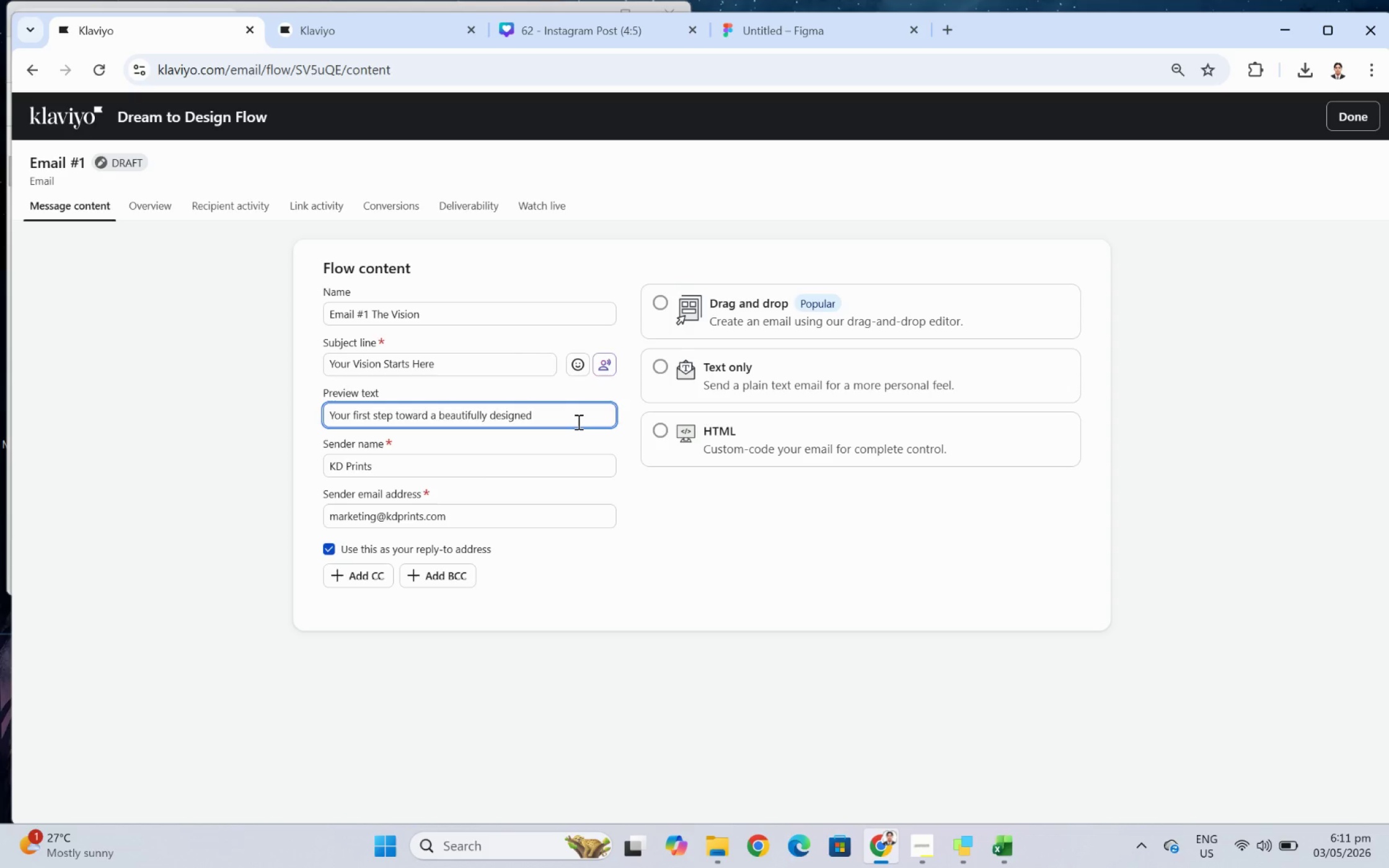 
type(home project)
 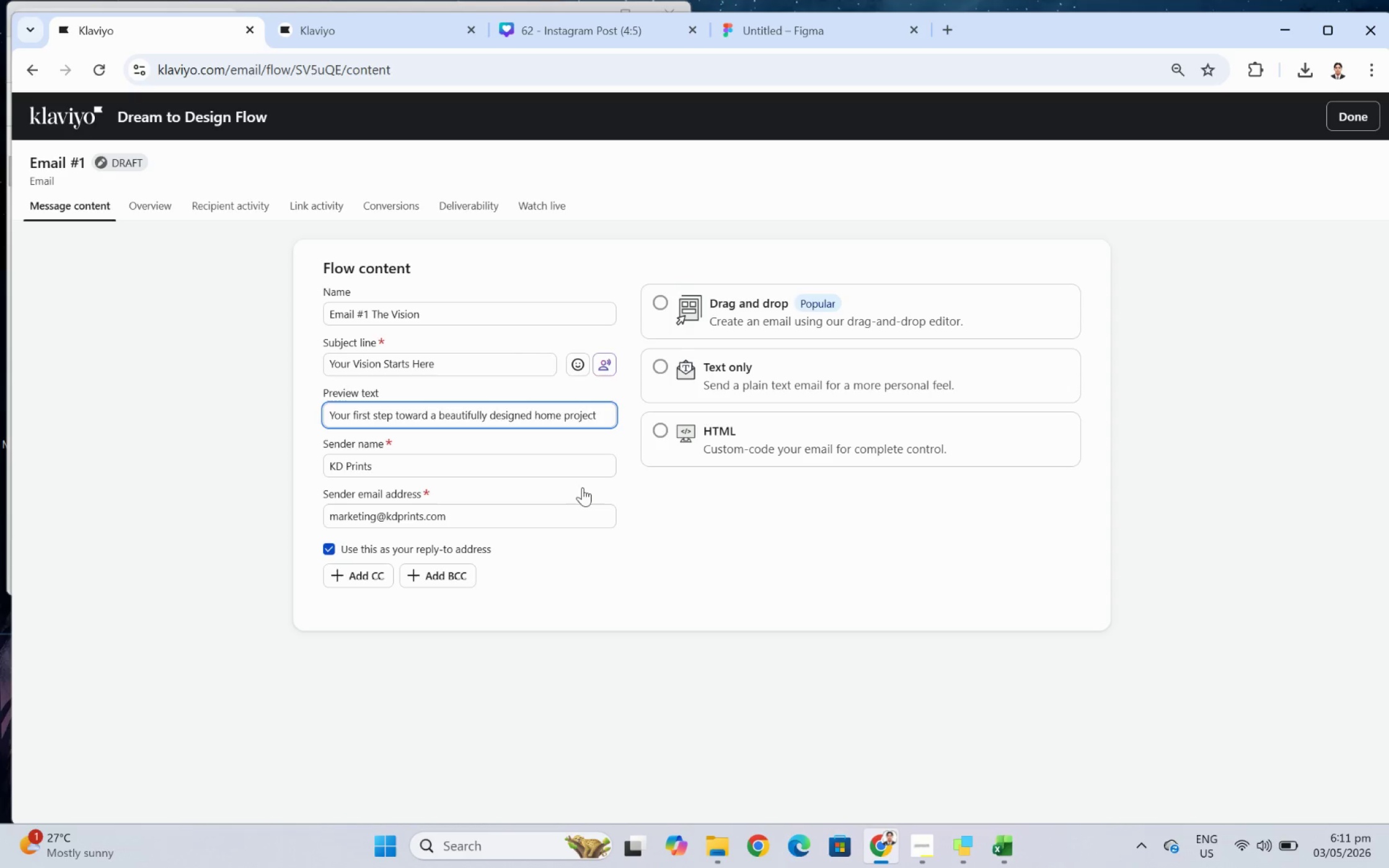 
double_click([579, 465])
 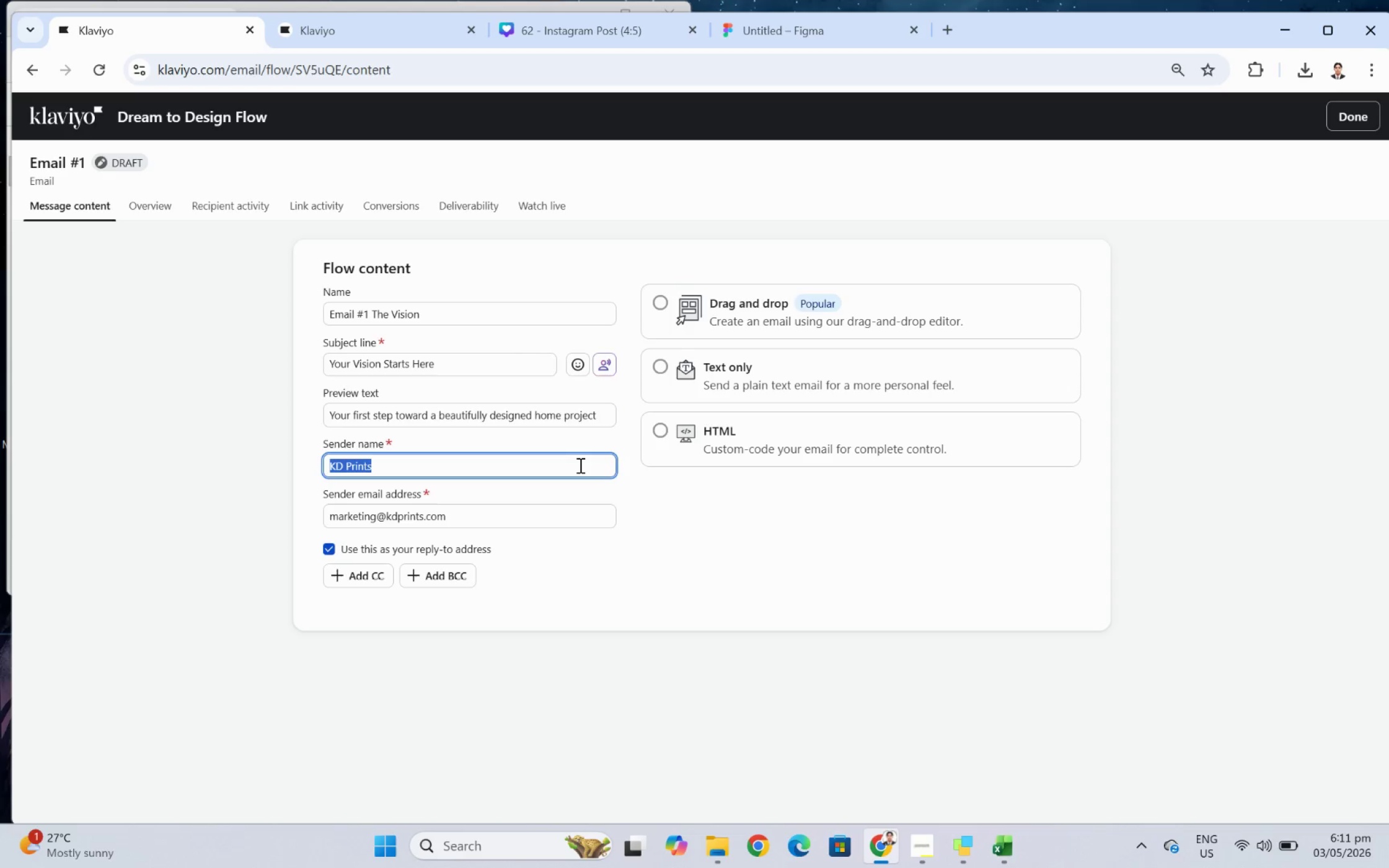 
triple_click([579, 465])
 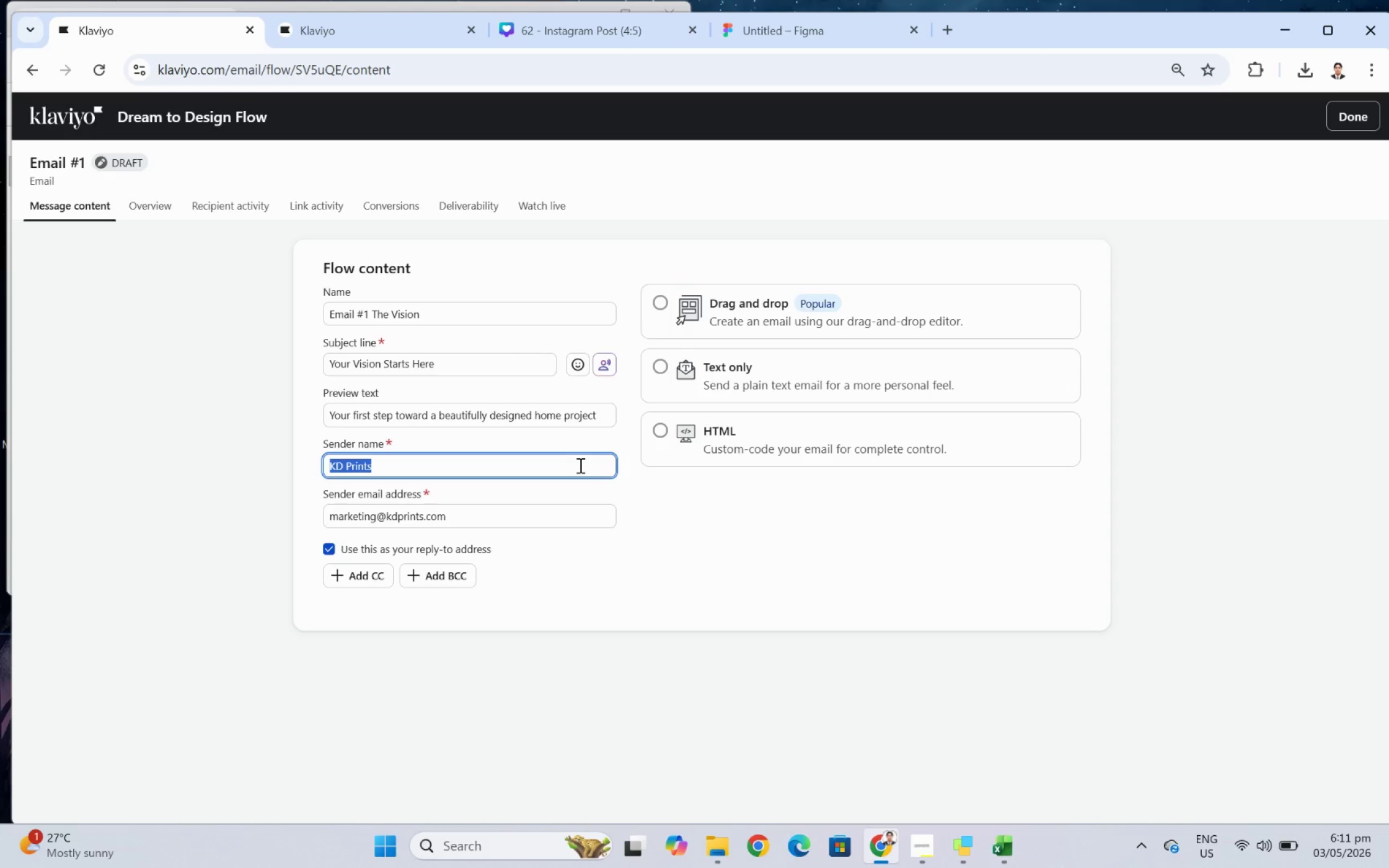 
key(Backspace)
 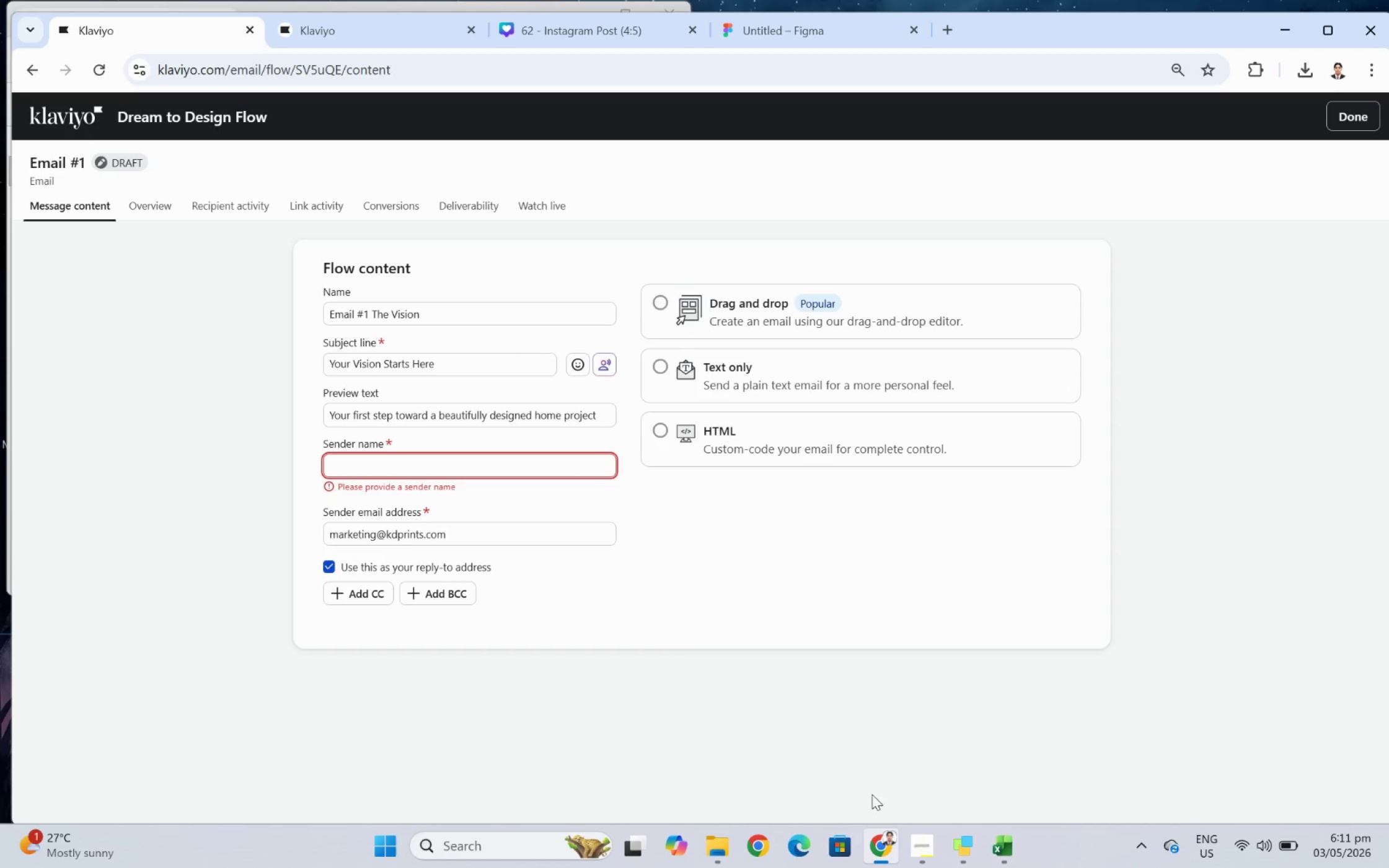 
left_click([932, 842])